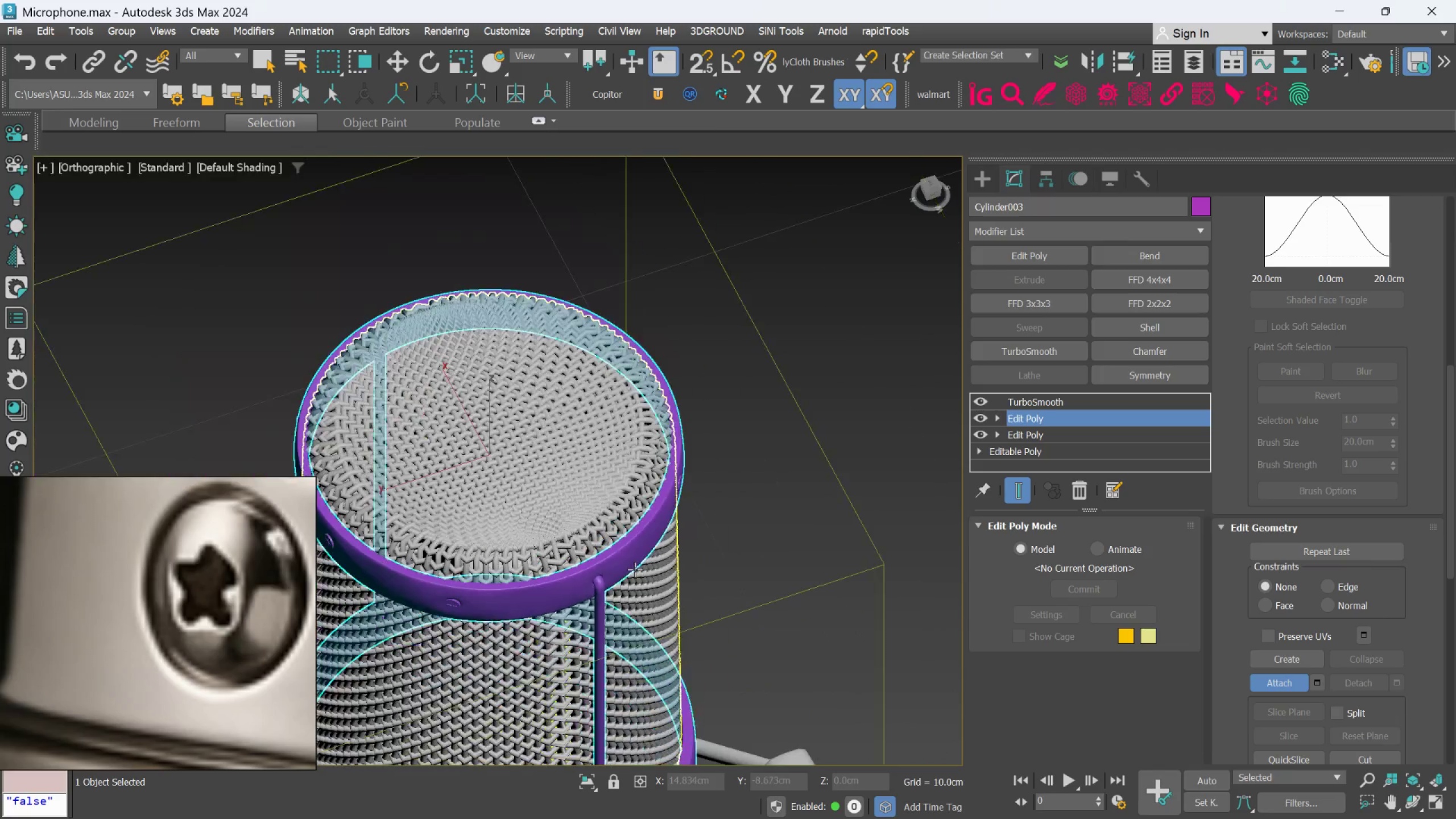 
hold_key(key=AltLeft, duration=0.48)
 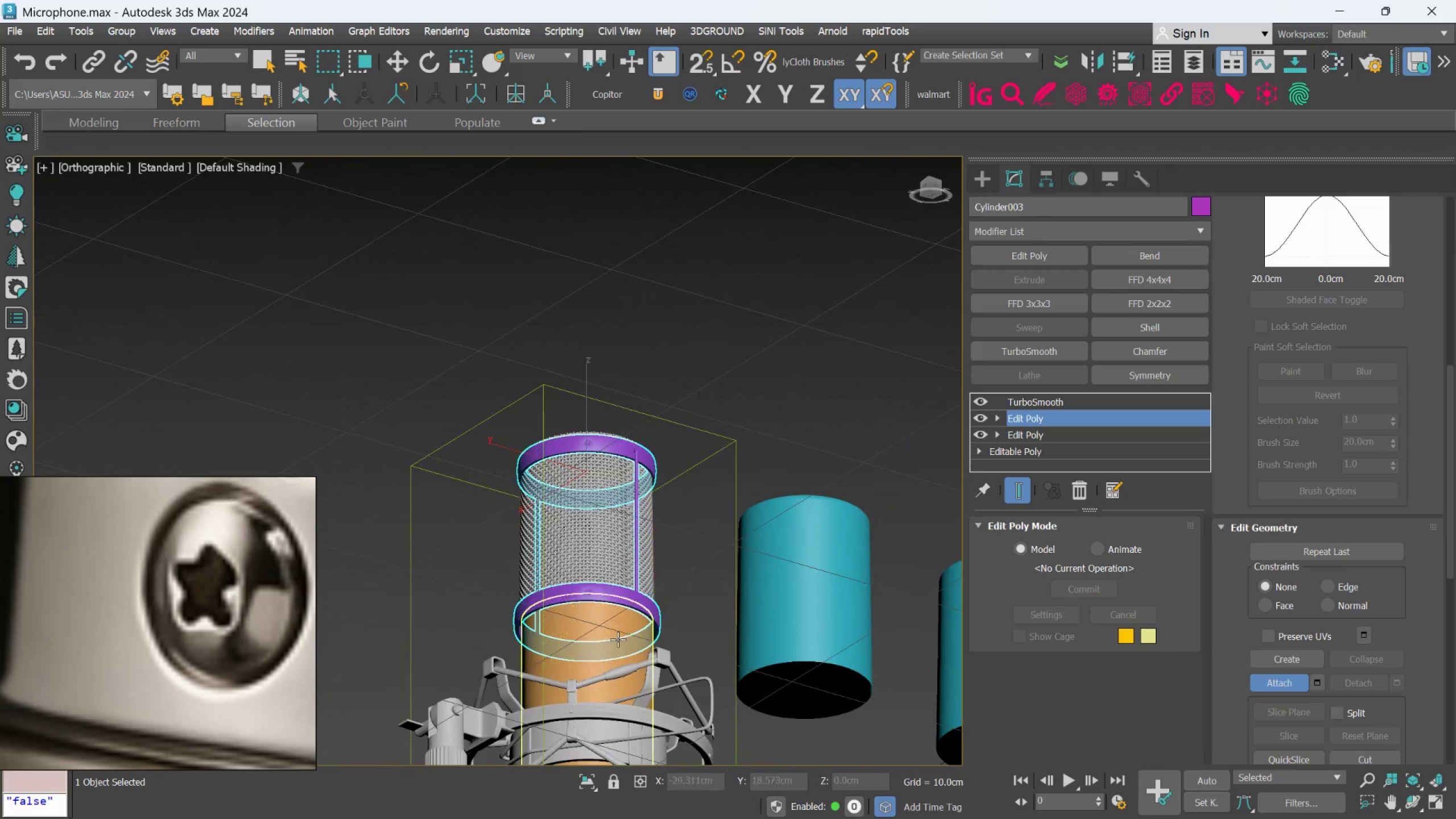 
scroll: coordinate [640, 515], scroll_direction: down, amount: 3.0
 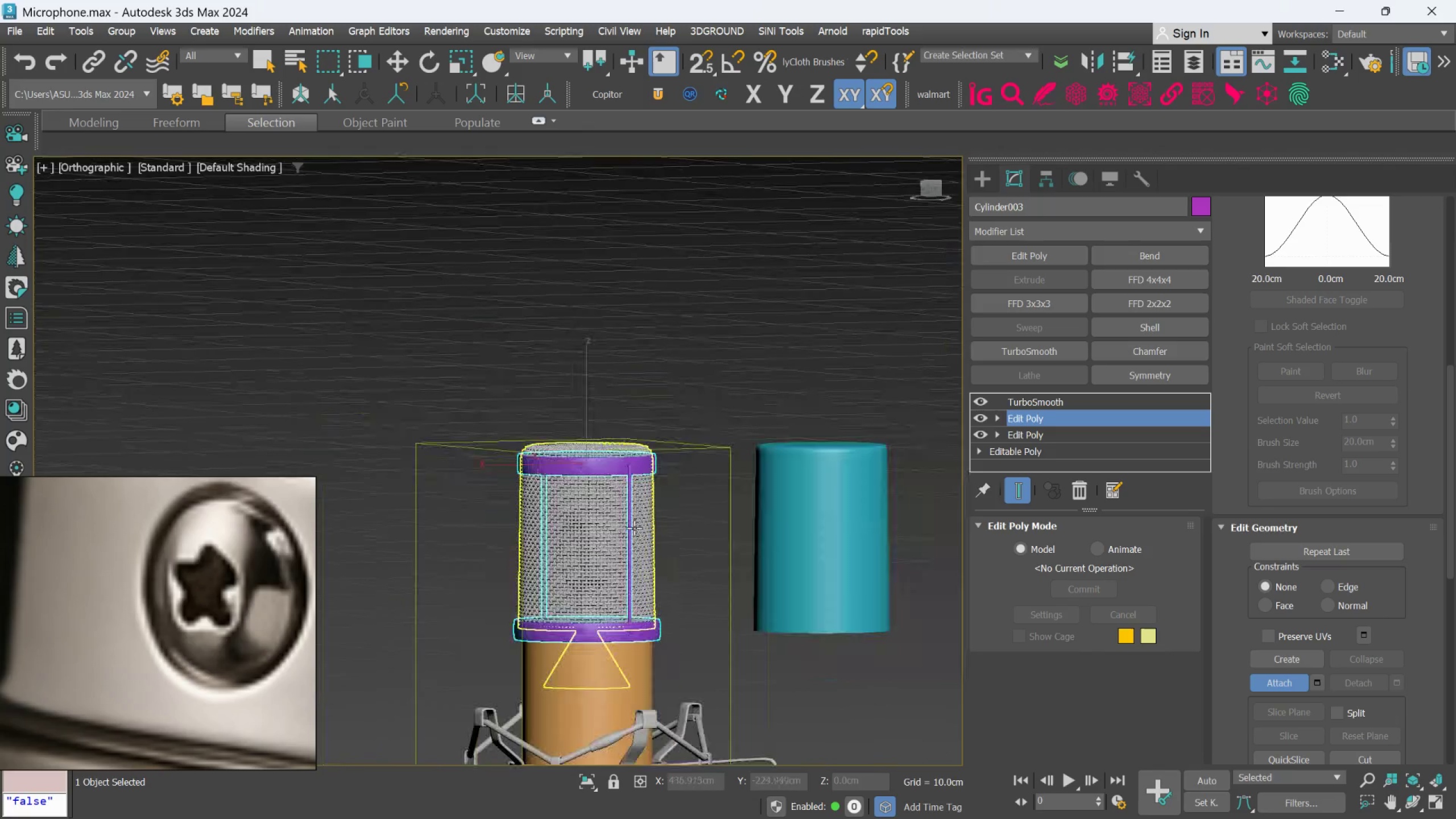 
scroll: coordinate [618, 636], scroll_direction: up, amount: 3.0
 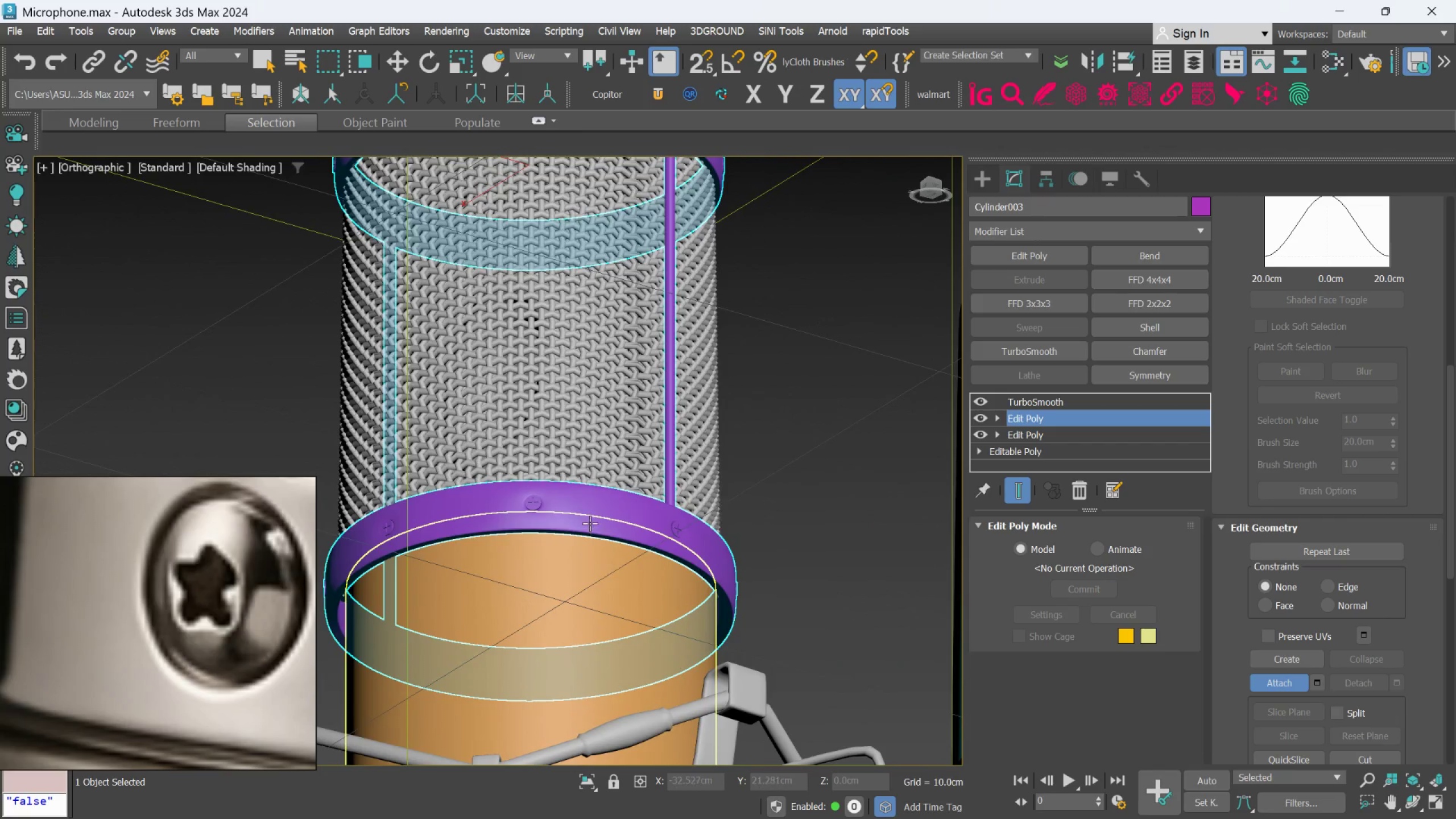 
hold_key(key=AltLeft, duration=0.58)
 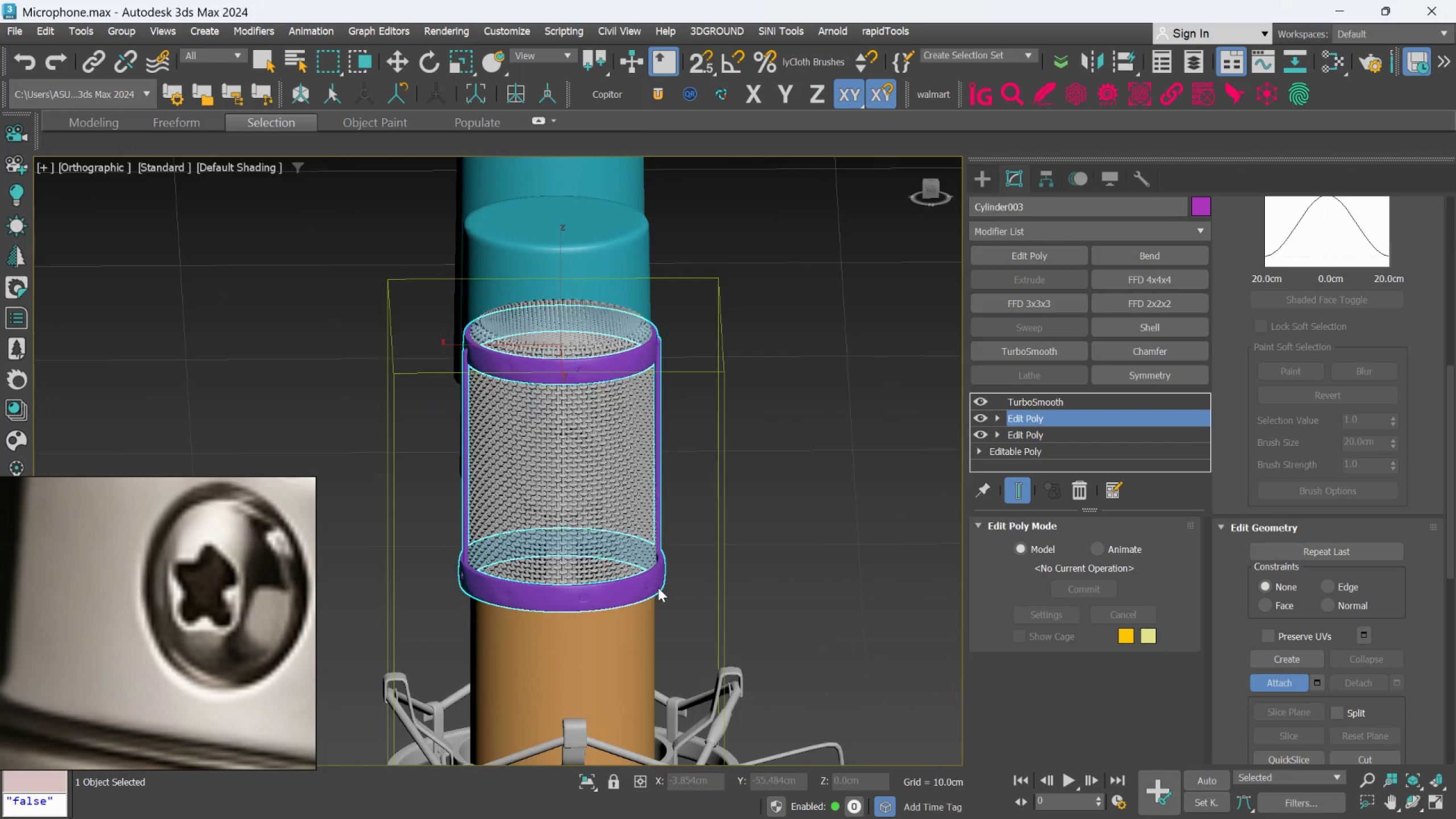 
scroll: coordinate [593, 536], scroll_direction: down, amount: 2.0
 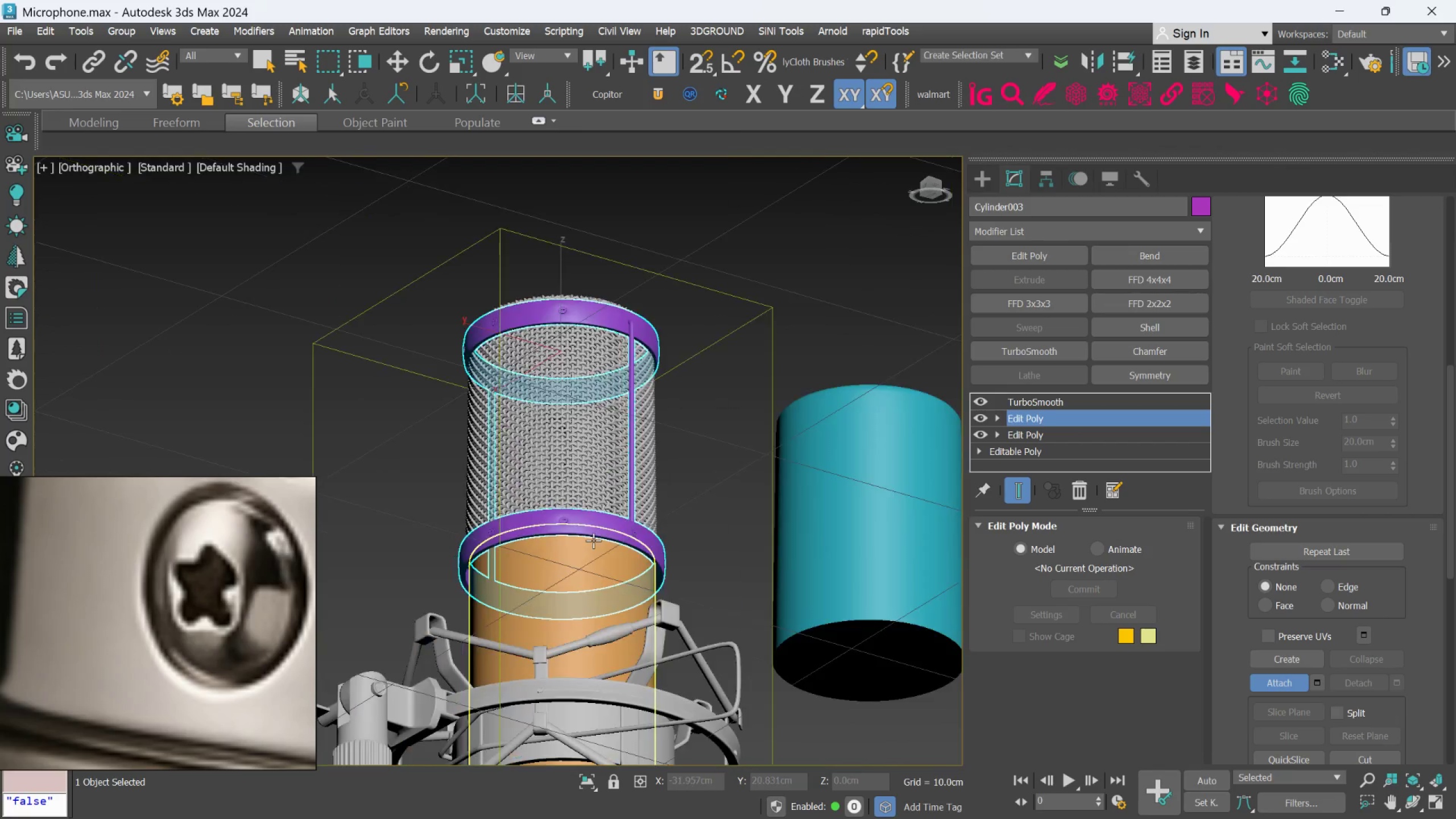 
hold_key(key=AltLeft, duration=0.53)
 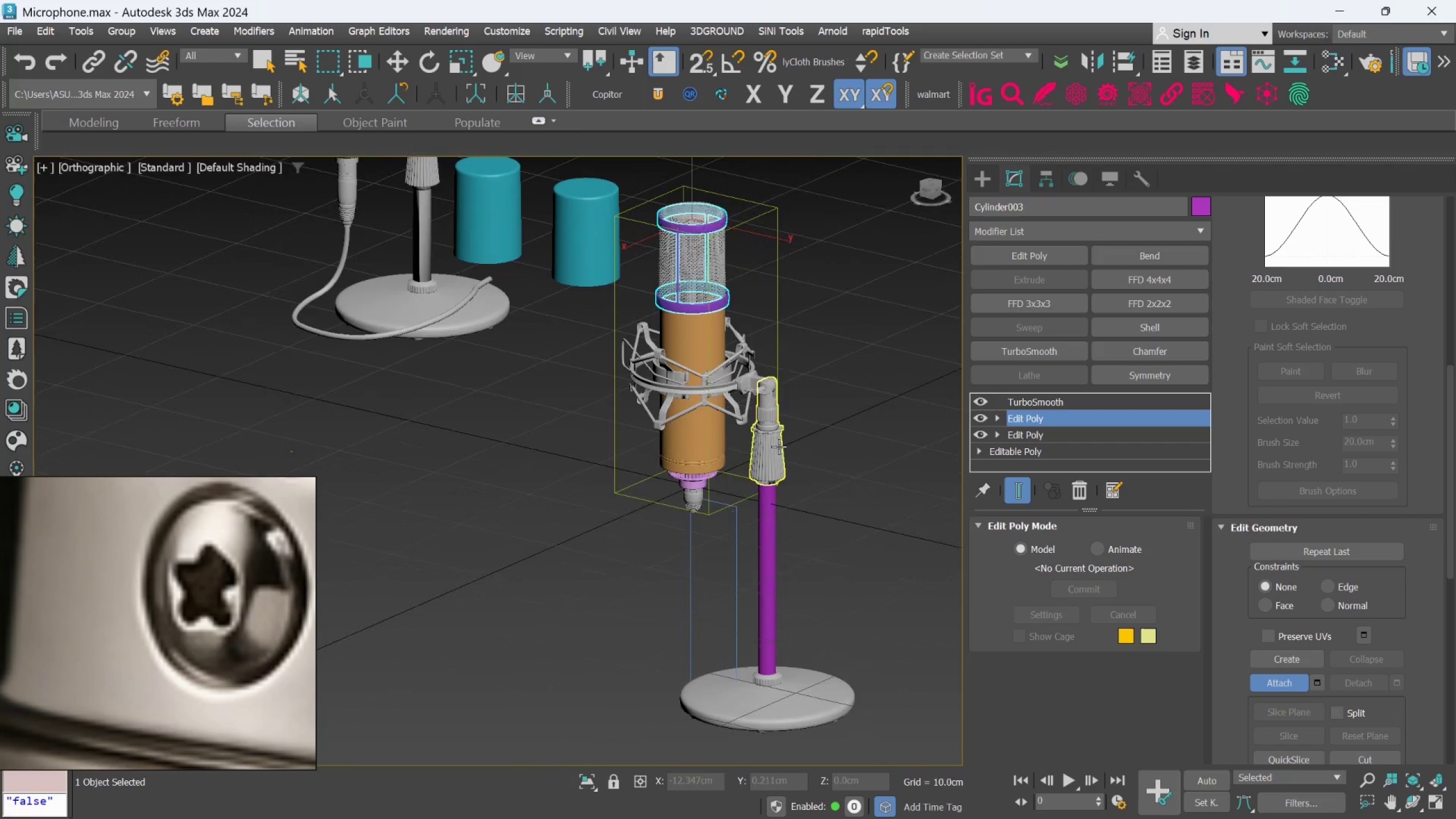 
scroll: coordinate [887, 531], scroll_direction: down, amount: 5.0
 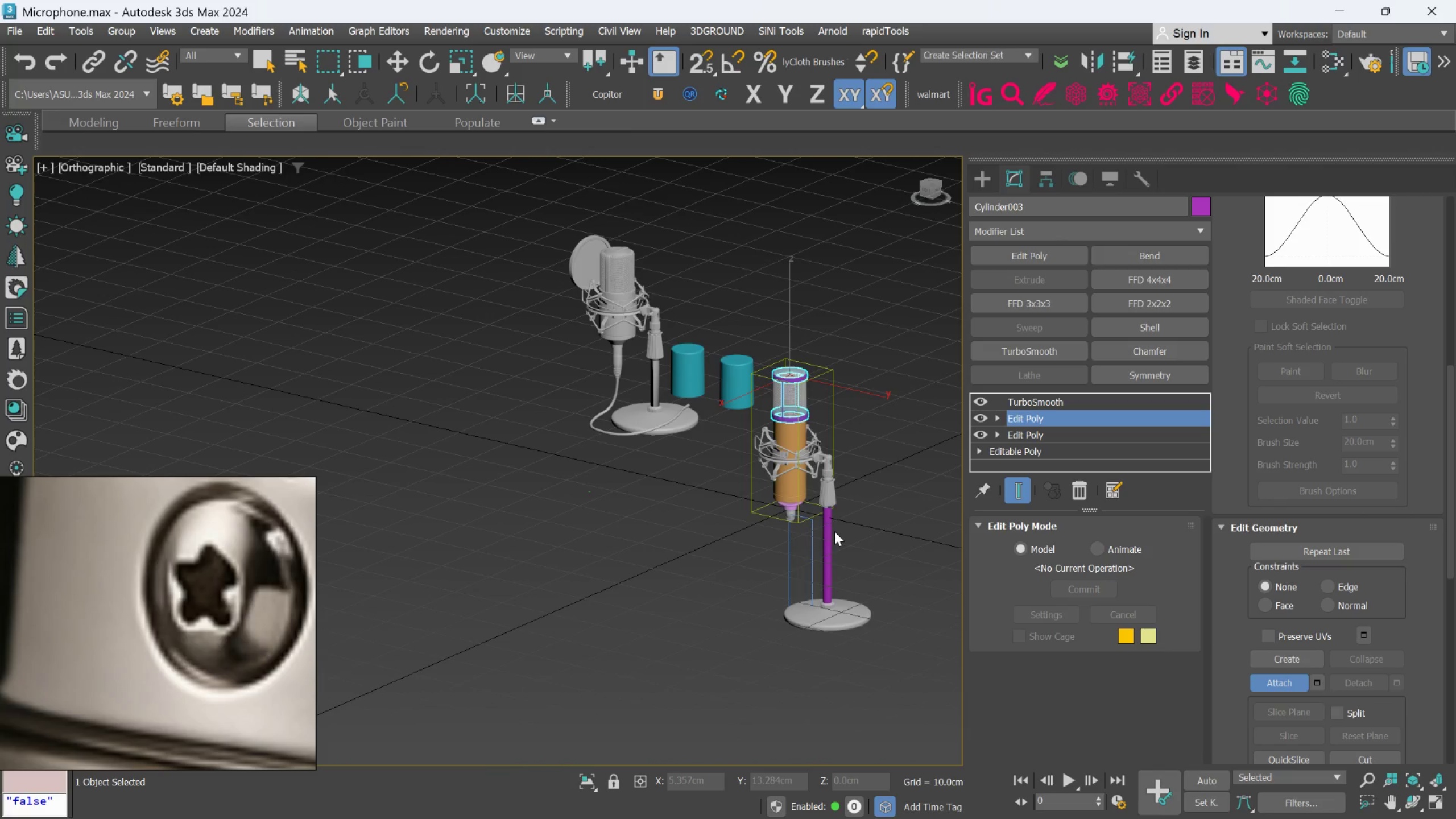 
scroll: coordinate [642, 347], scroll_direction: up, amount: 8.0
 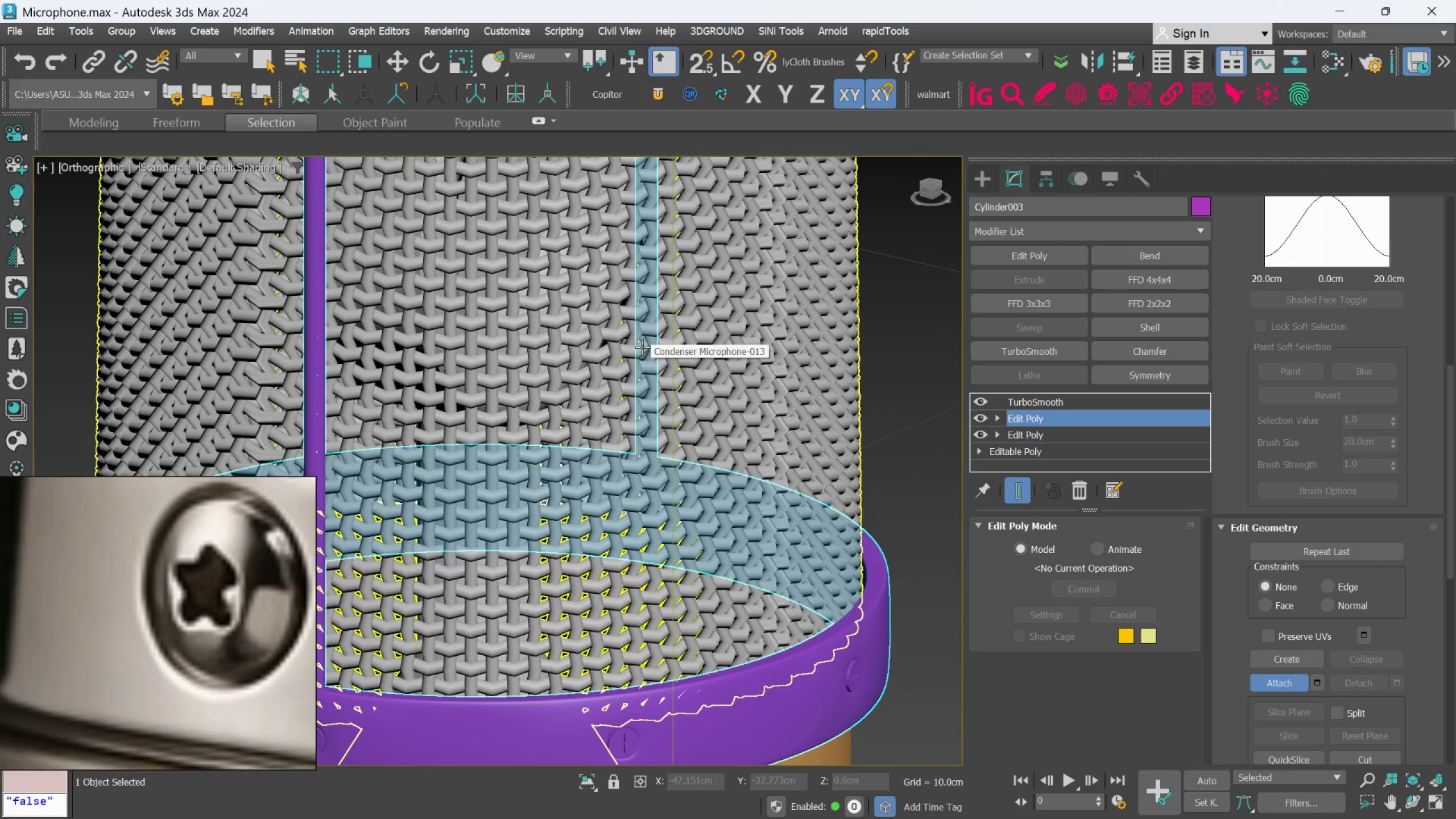 
scroll: coordinate [642, 350], scroll_direction: down, amount: 5.0
 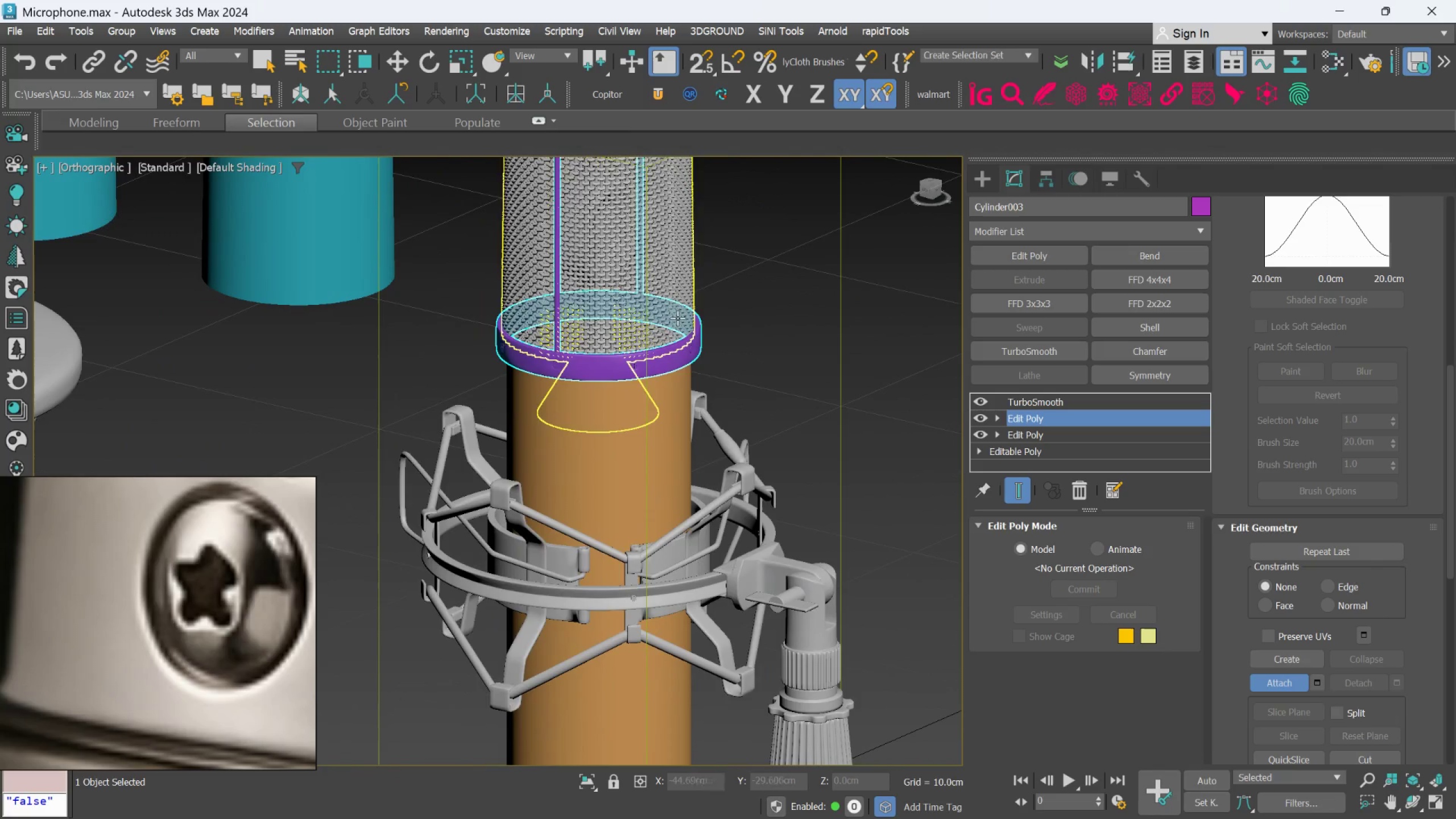 
scroll: coordinate [703, 642], scroll_direction: up, amount: 5.0
 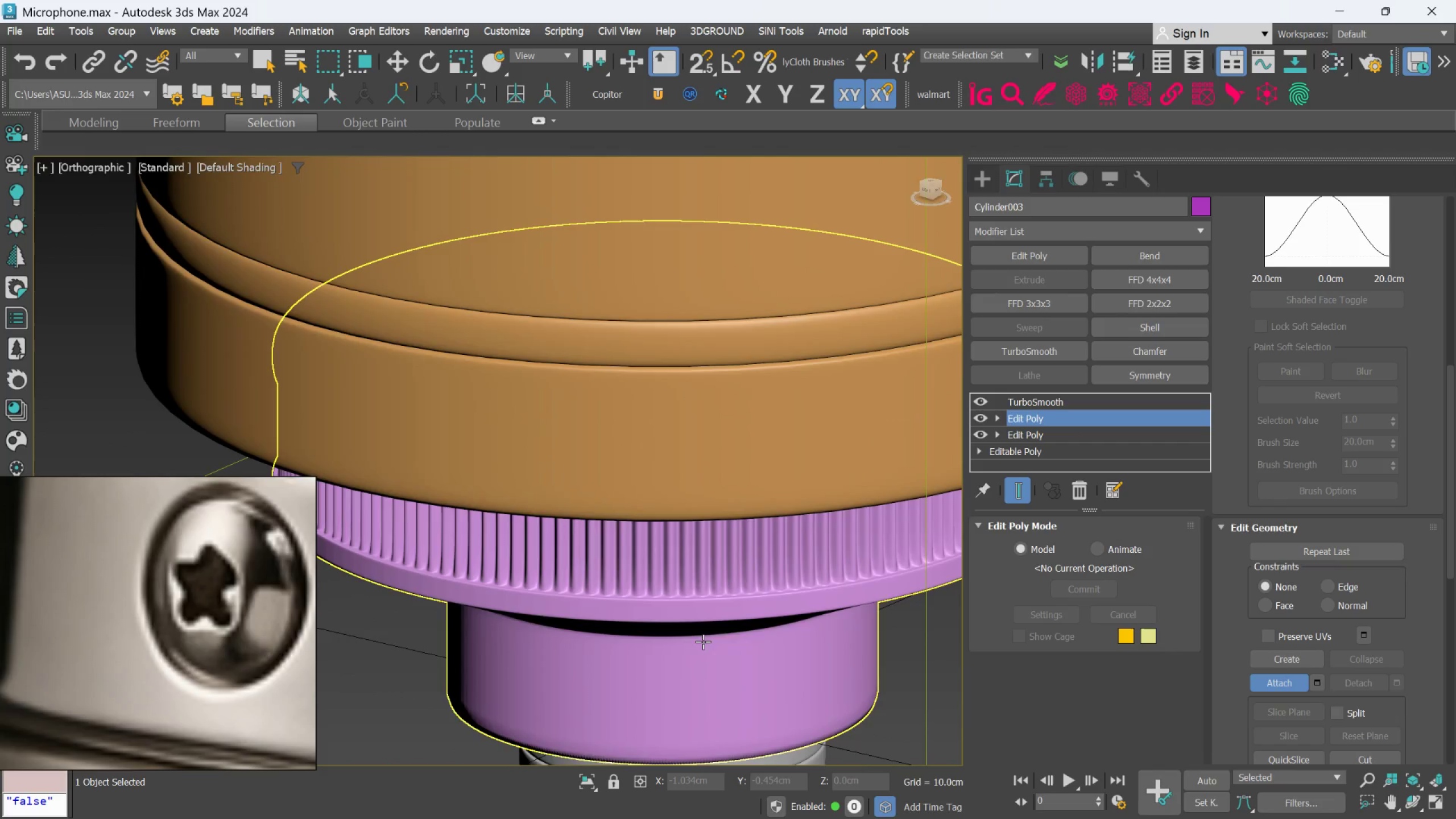 
scroll: coordinate [703, 642], scroll_direction: down, amount: 5.0
 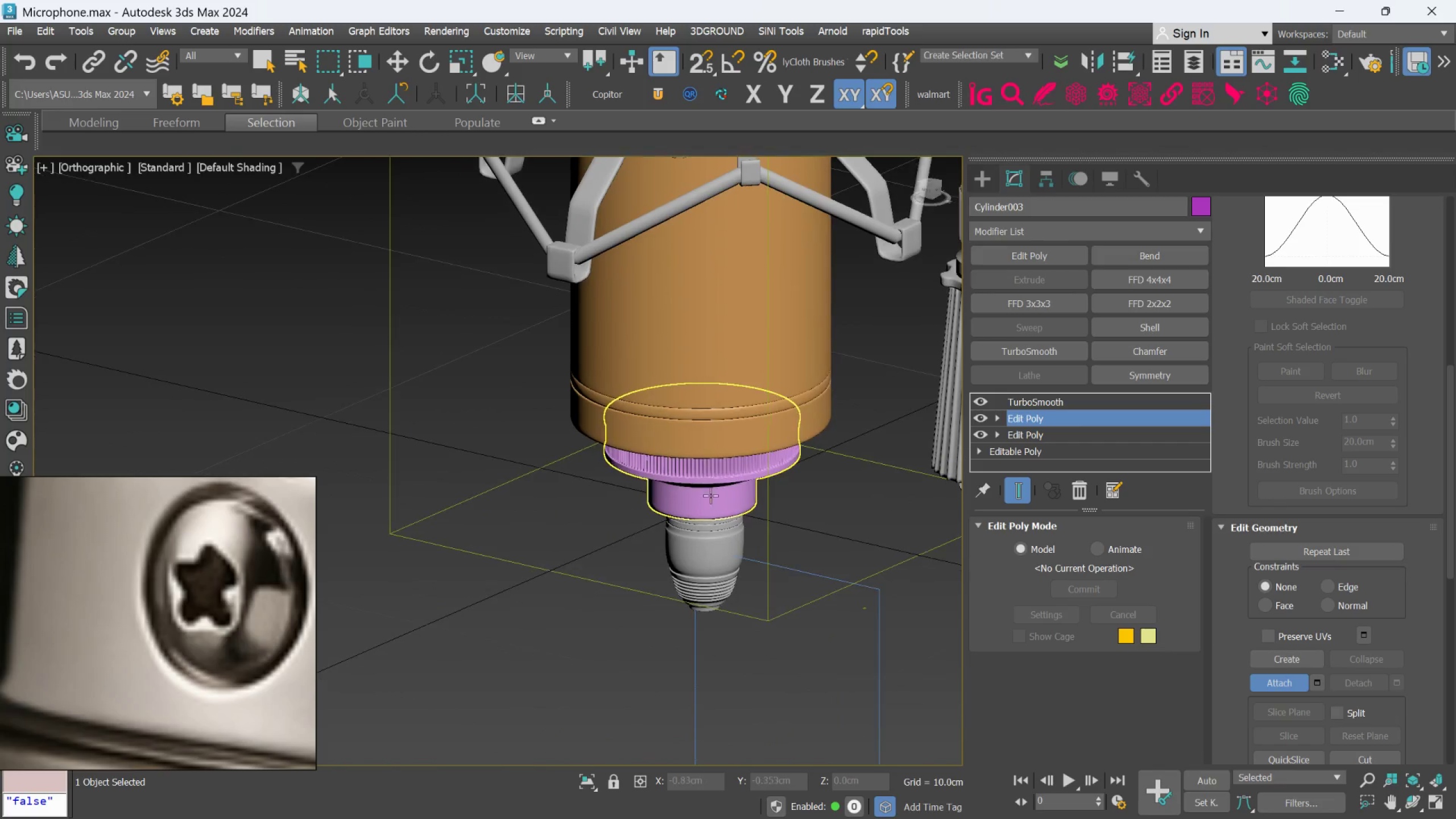 
scroll: coordinate [706, 579], scroll_direction: up, amount: 5.0
 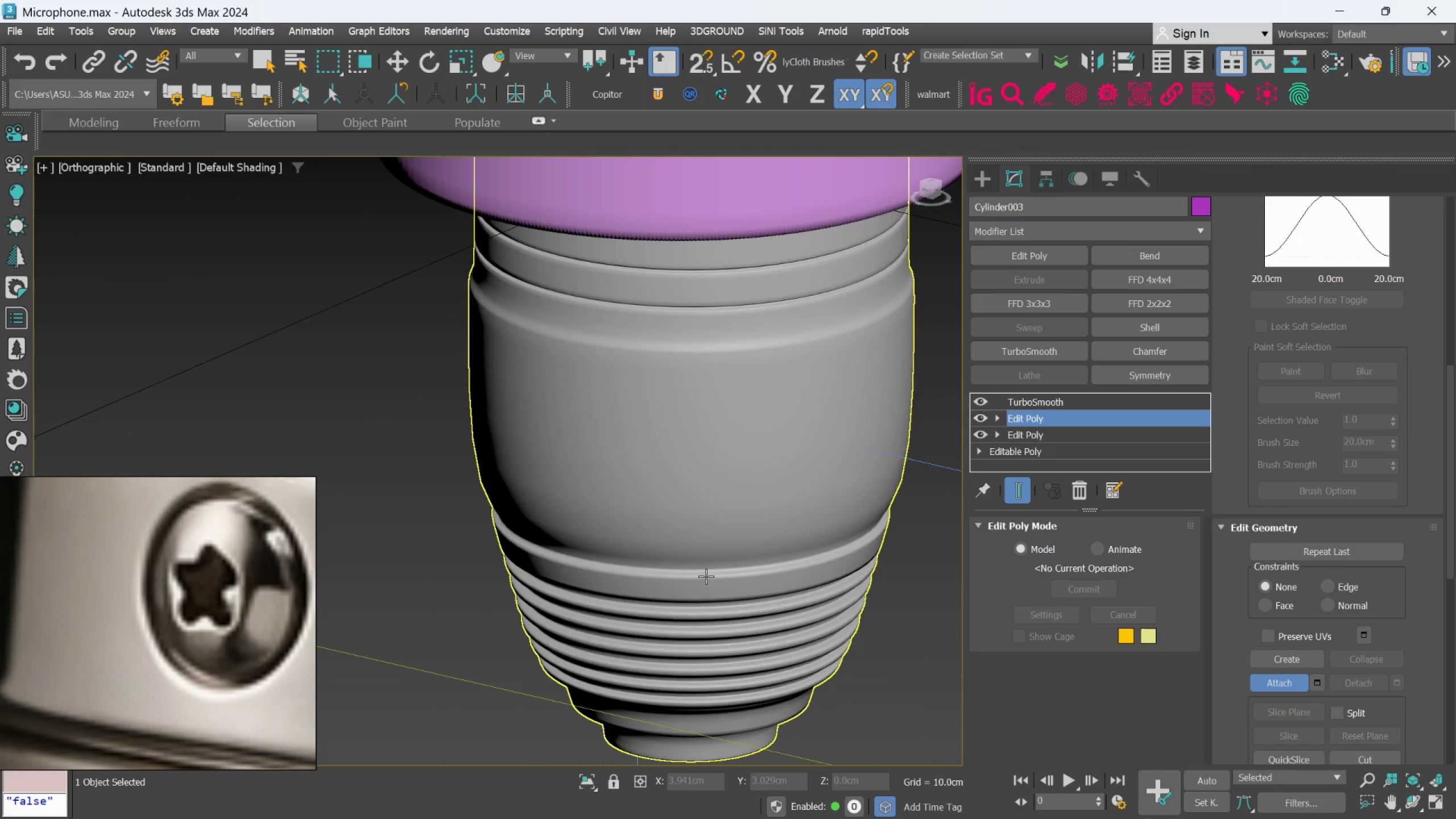 
scroll: coordinate [706, 576], scroll_direction: down, amount: 3.0
 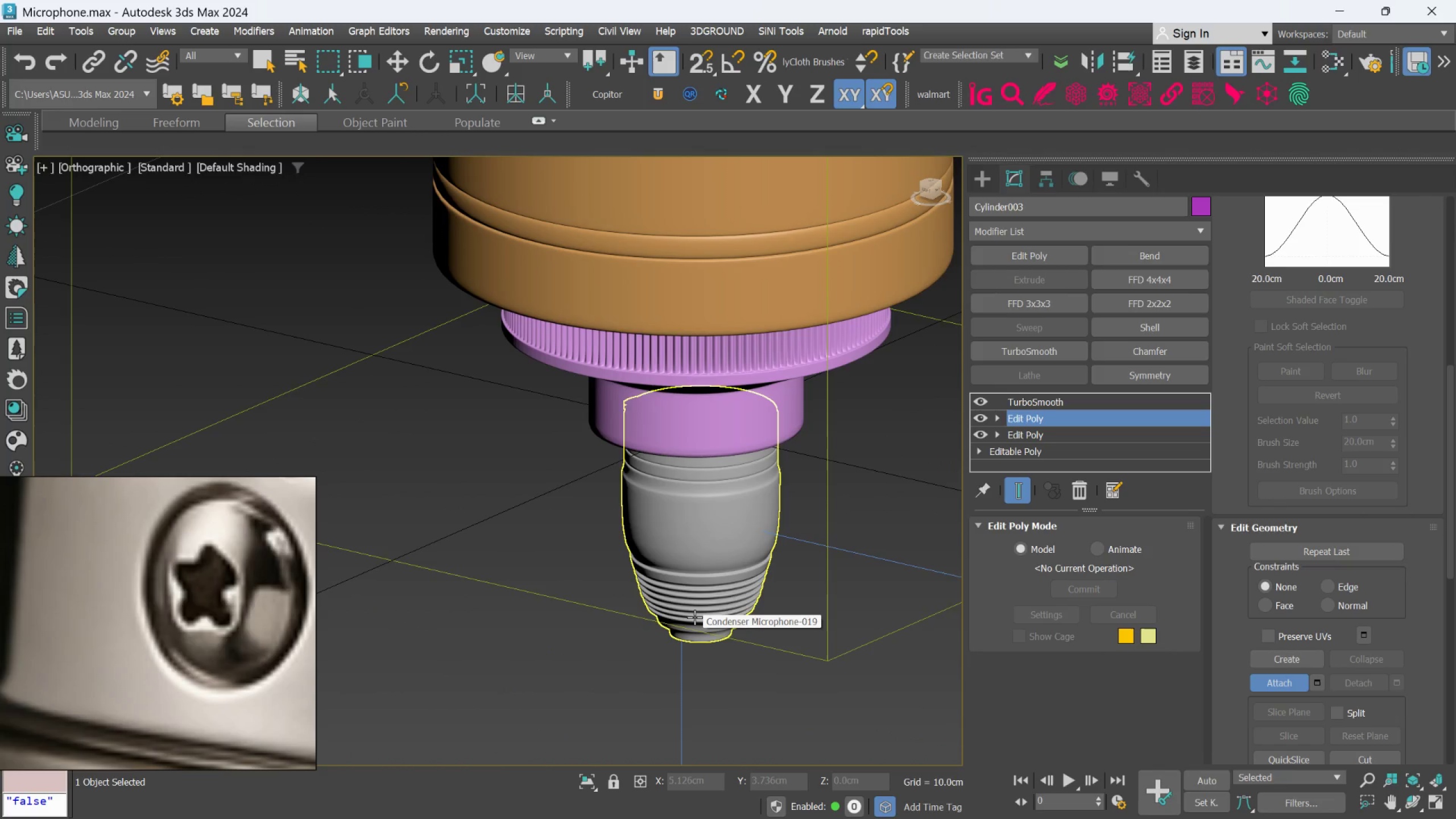 